 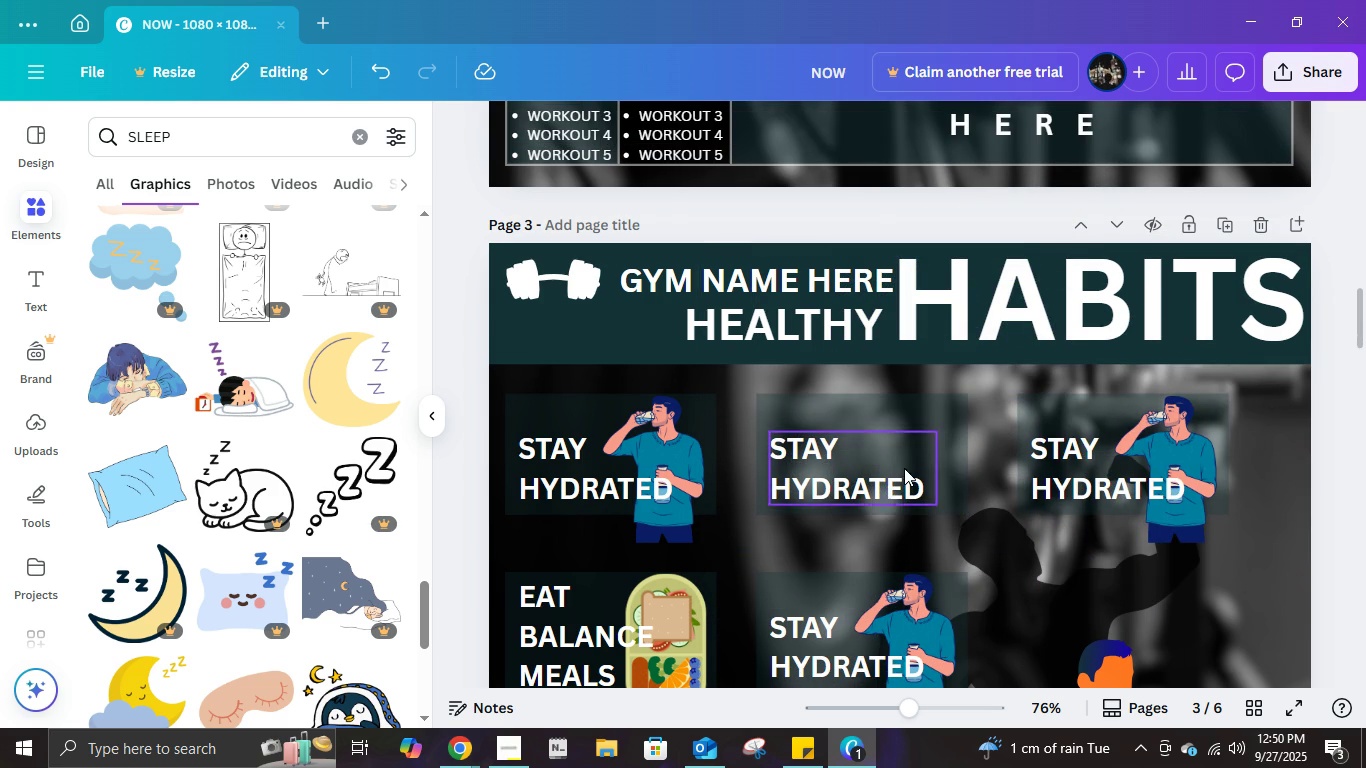 
scroll: coordinate [325, 464], scroll_direction: down, amount: 6.0
 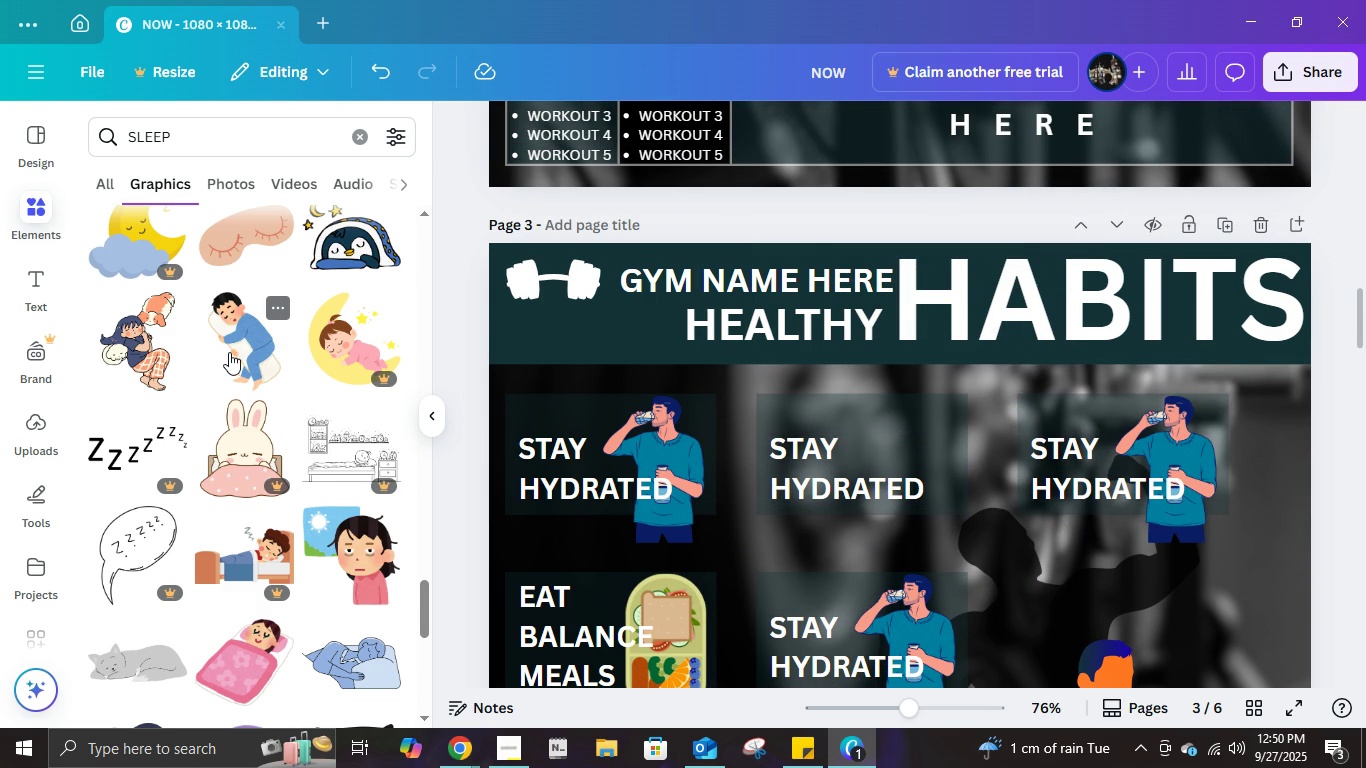 
left_click([229, 352])
 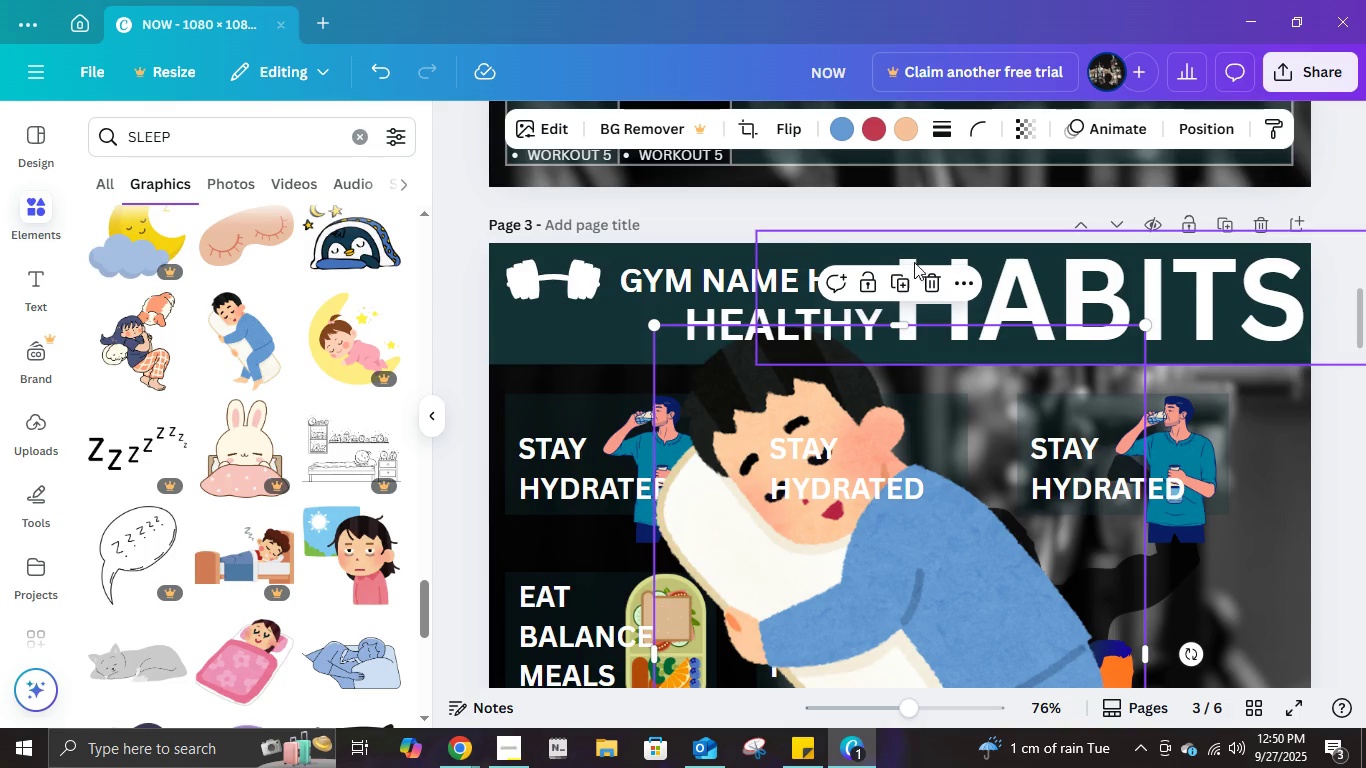 
left_click([928, 281])
 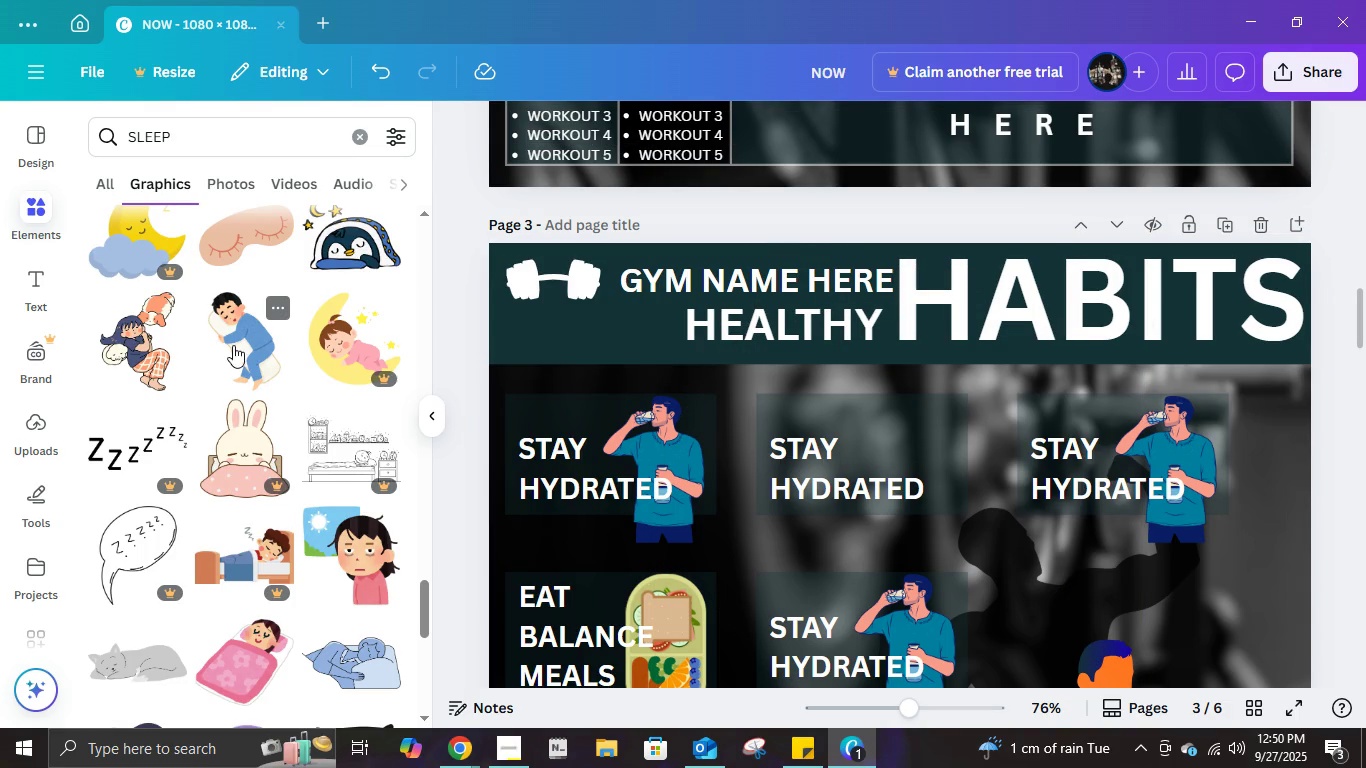 
scroll: coordinate [228, 430], scroll_direction: down, amount: 5.0
 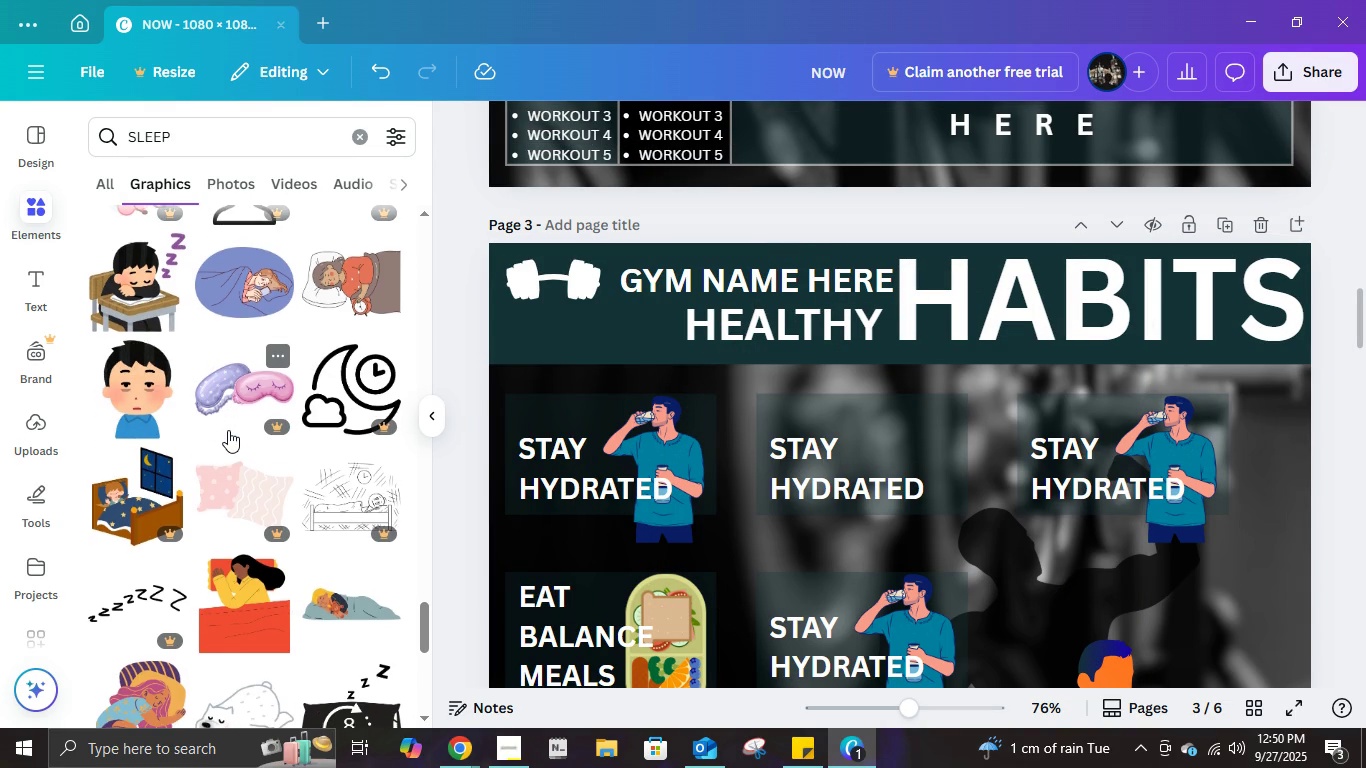 
scroll: coordinate [228, 430], scroll_direction: up, amount: 1.0
 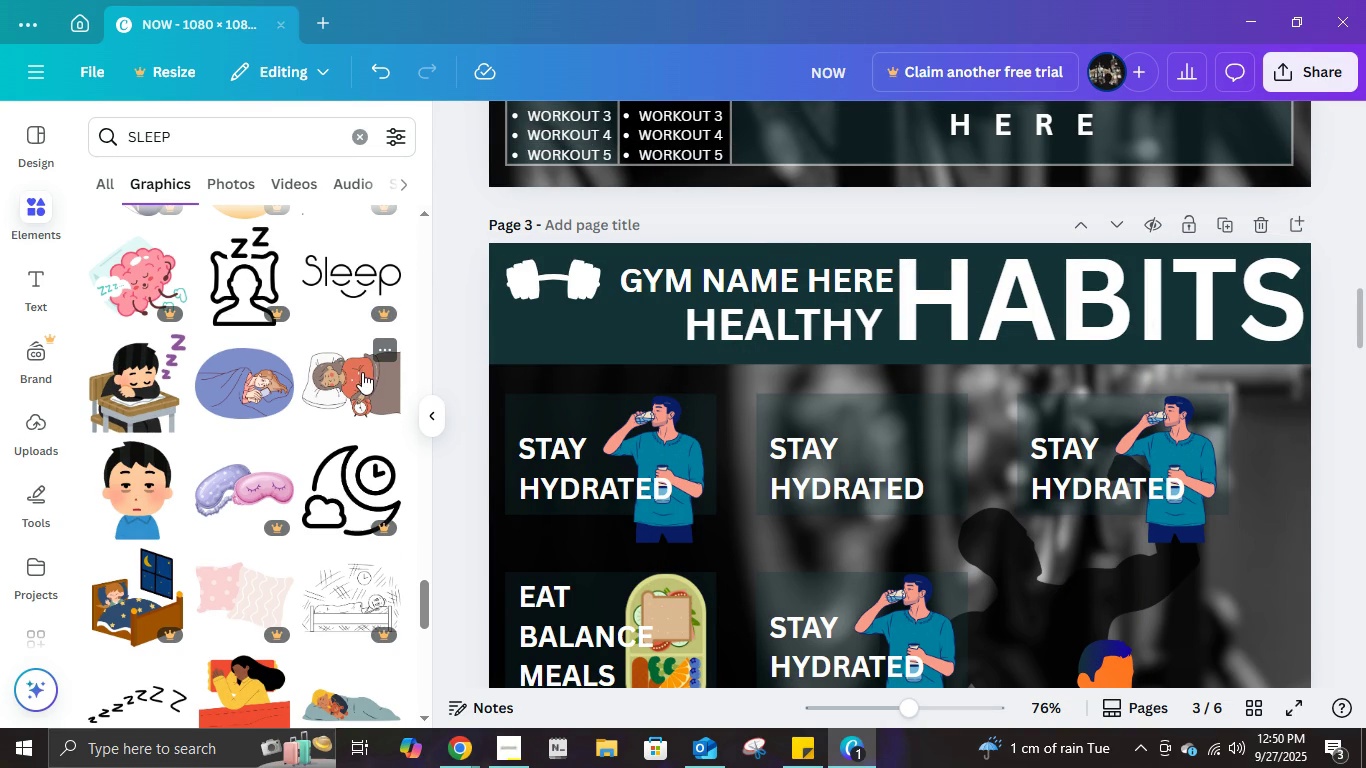 
left_click([363, 372])